 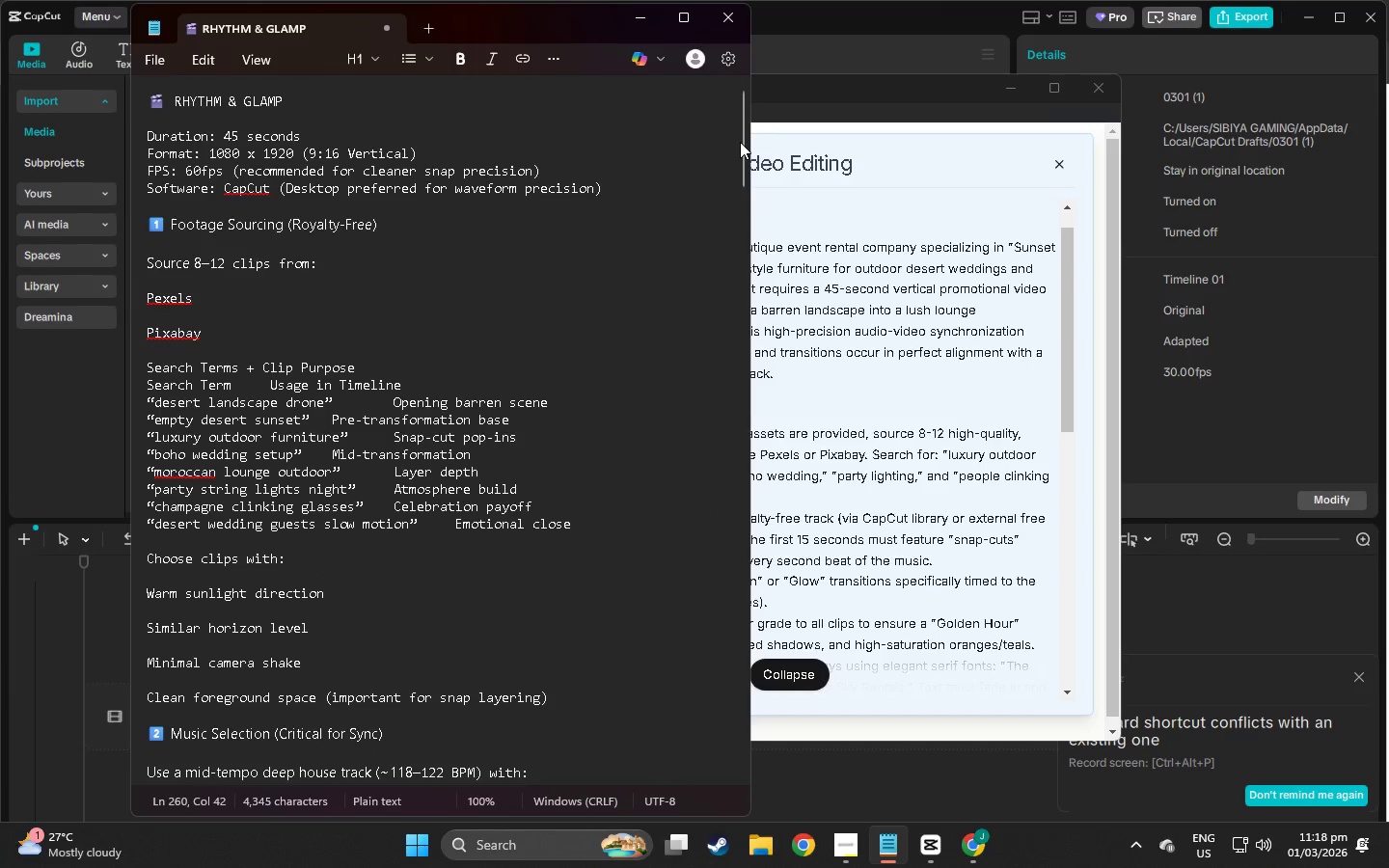 
left_click([872, 0])
 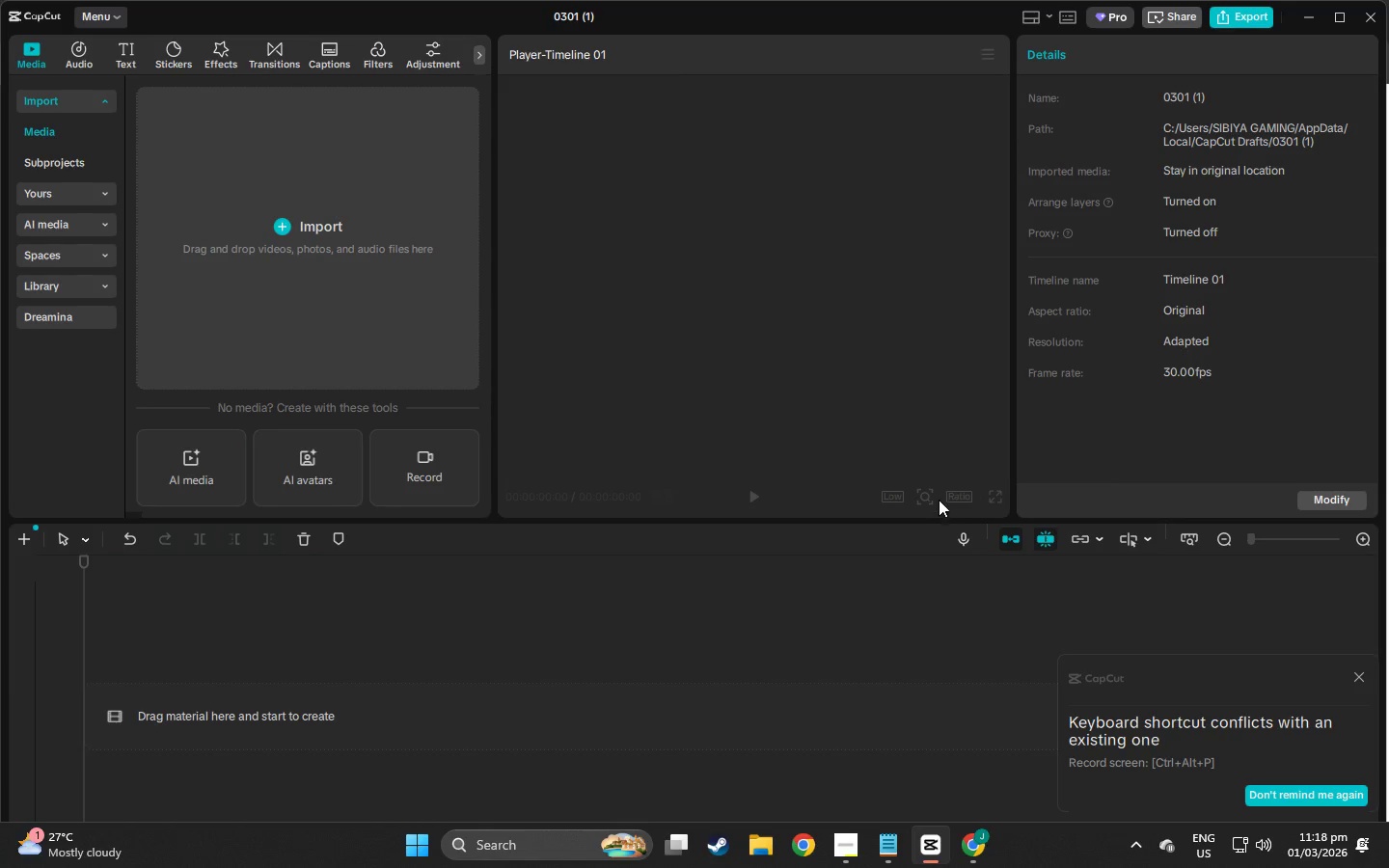 
left_click([244, 352])
 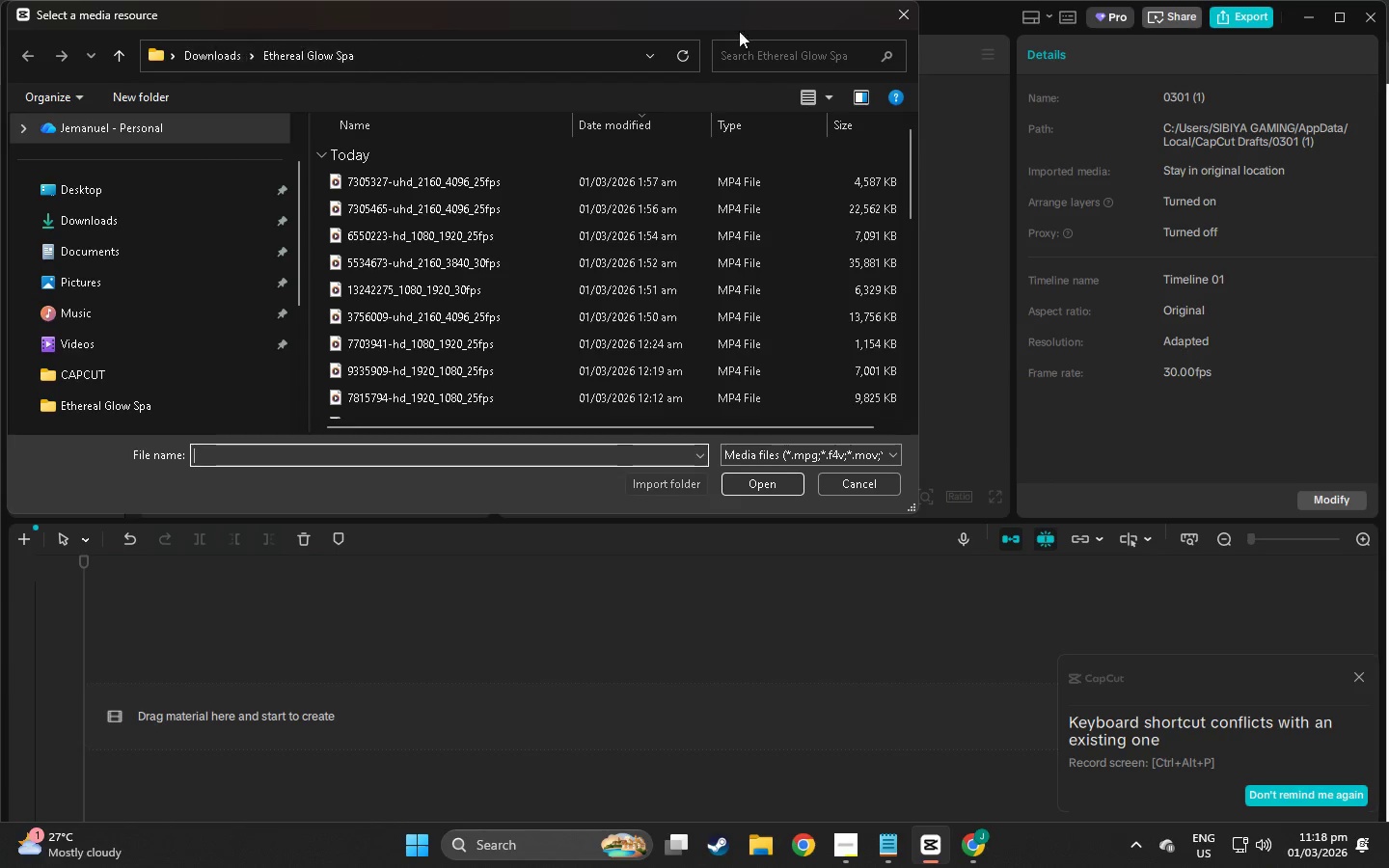 
left_click([913, 4])
 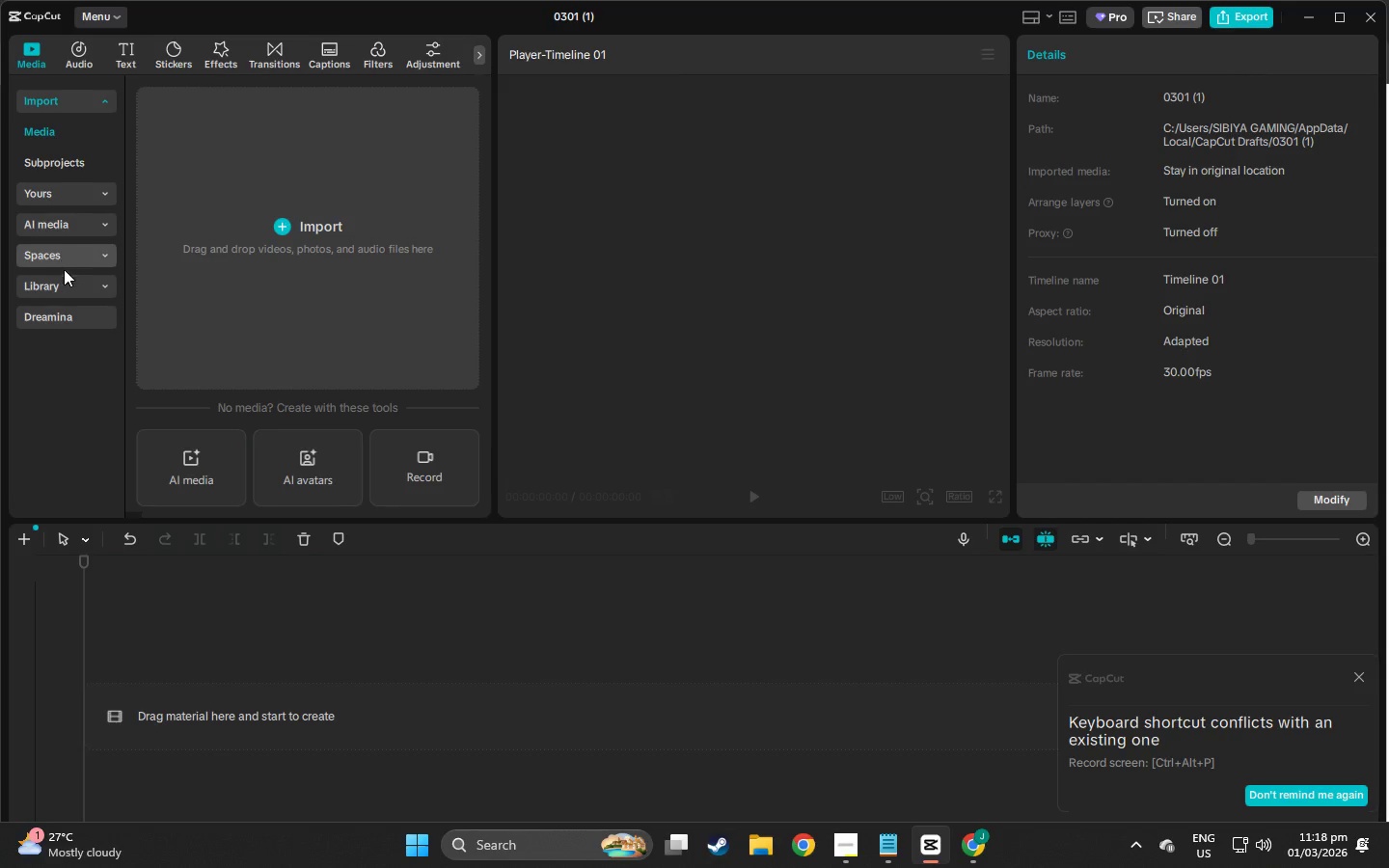 
left_click([68, 279])
 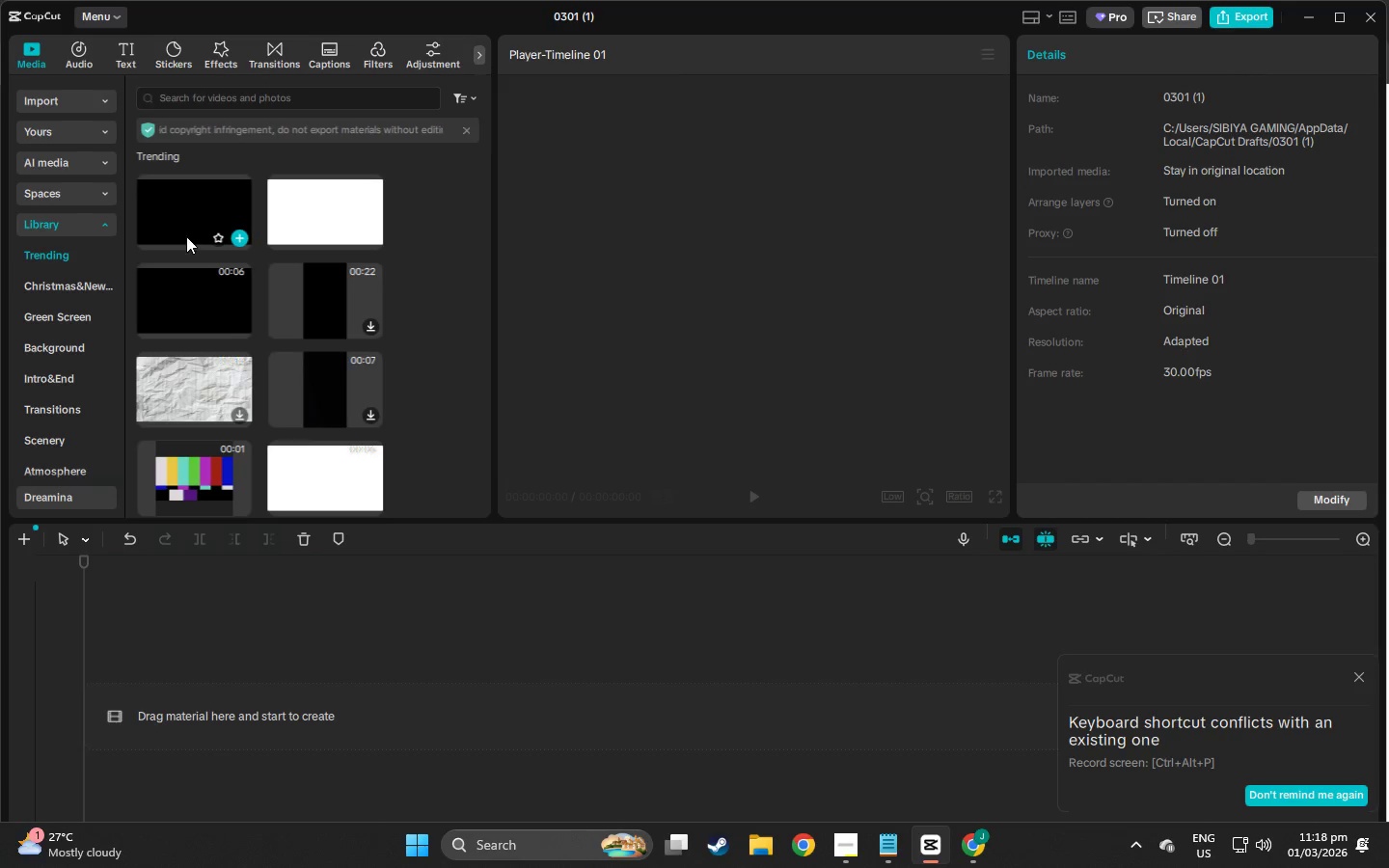 
left_click_drag(start_coordinate=[179, 201], to_coordinate=[232, 705])
 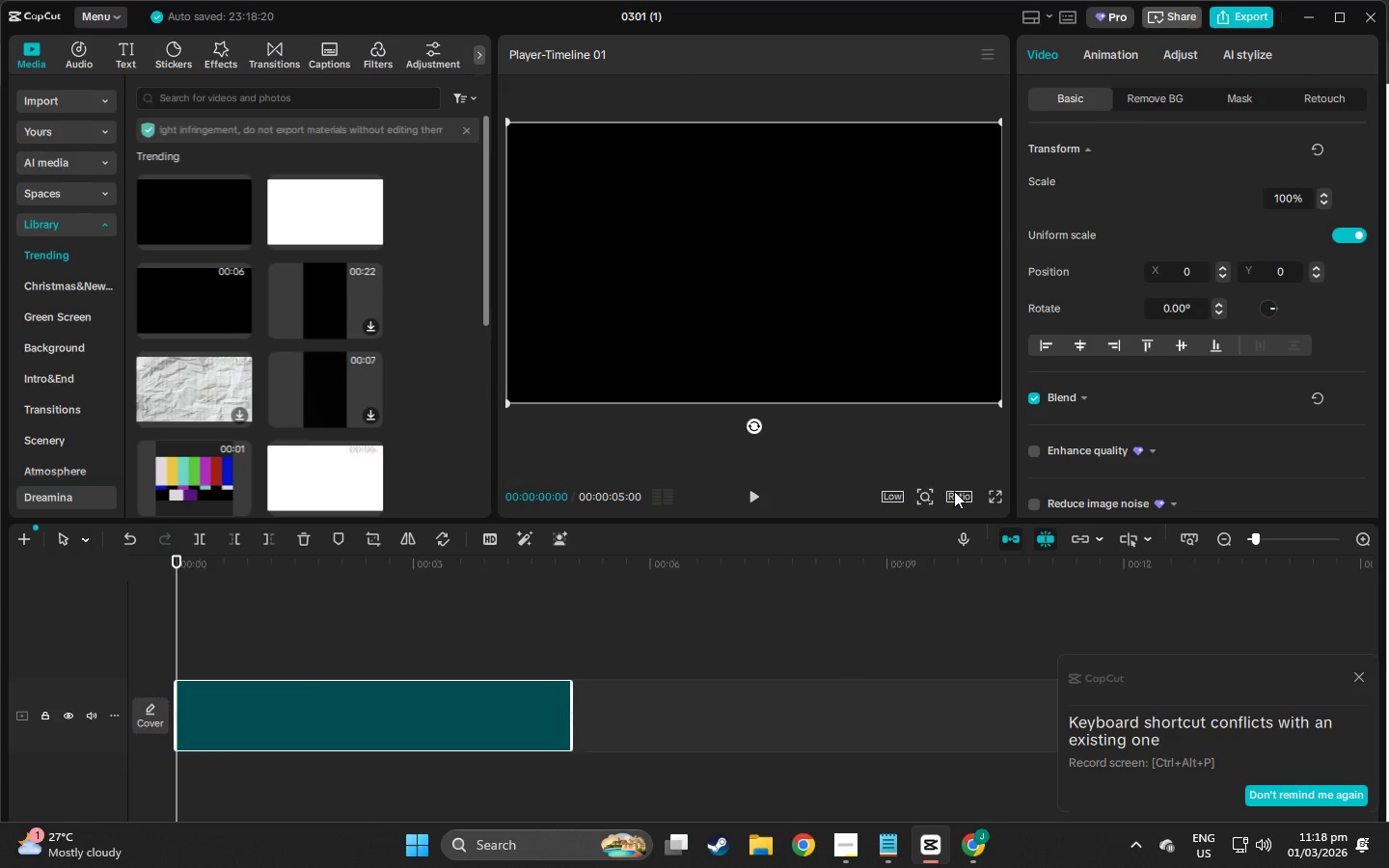 
left_click([960, 493])
 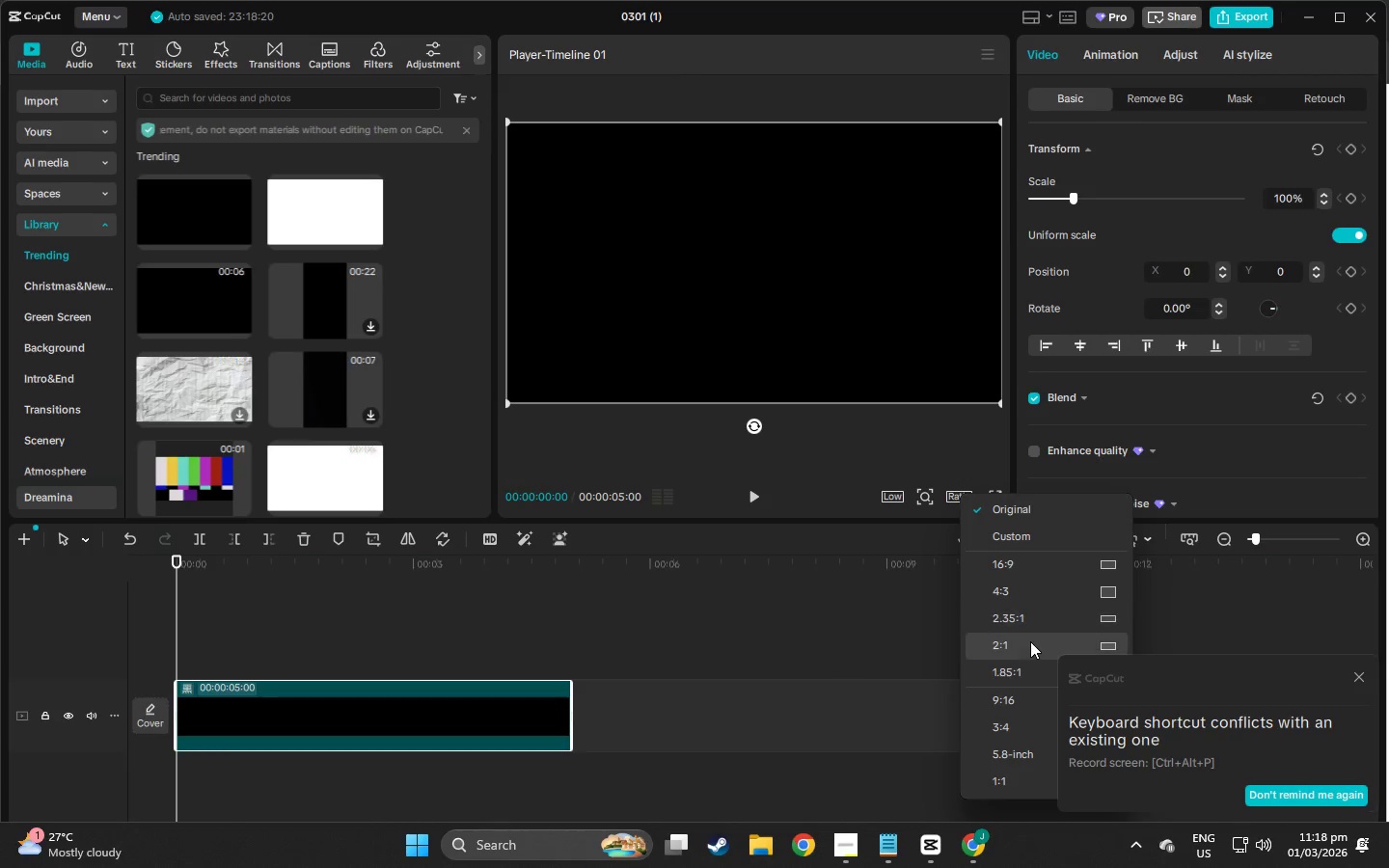 
left_click([1027, 695])
 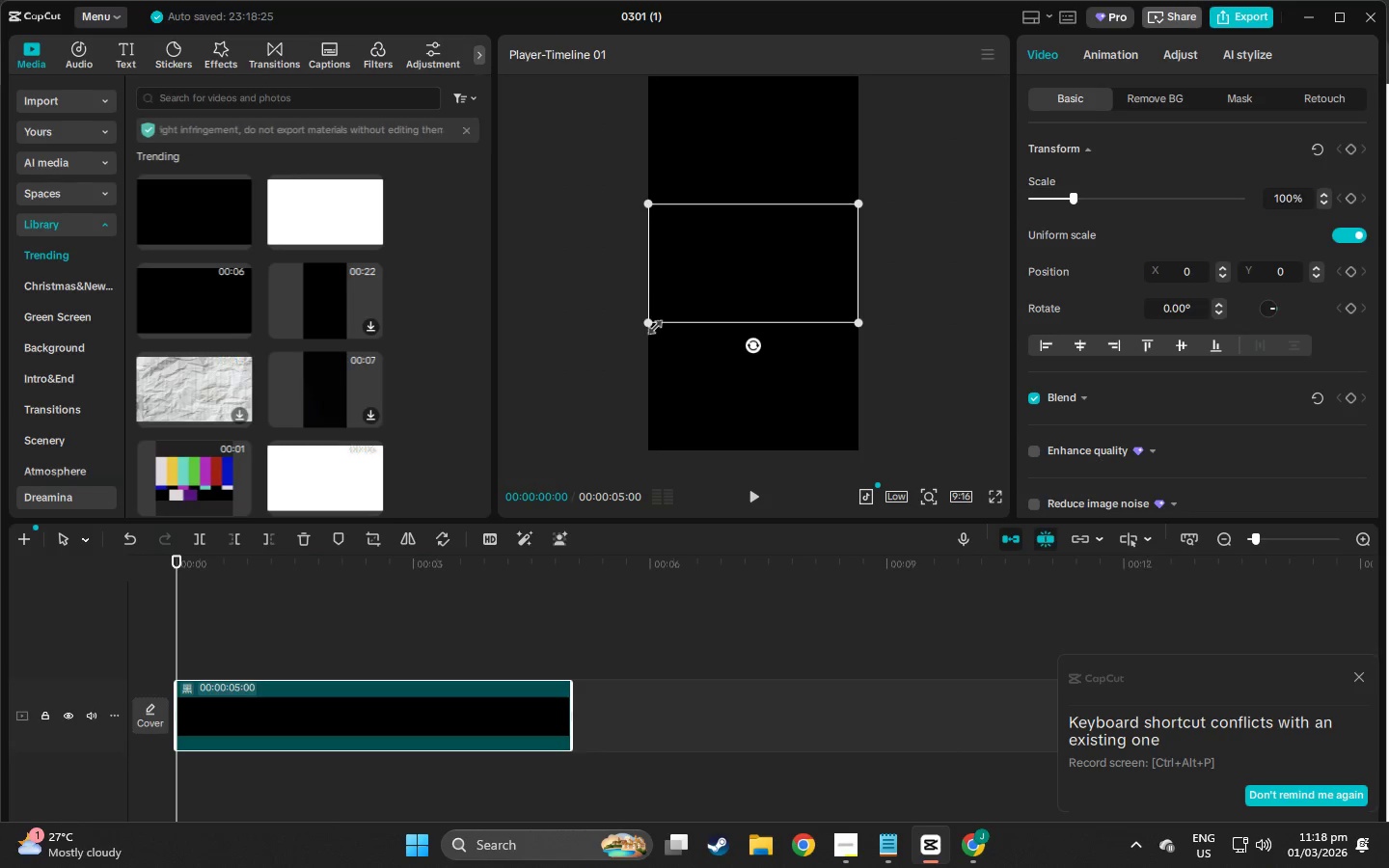 
left_click([578, 376])
 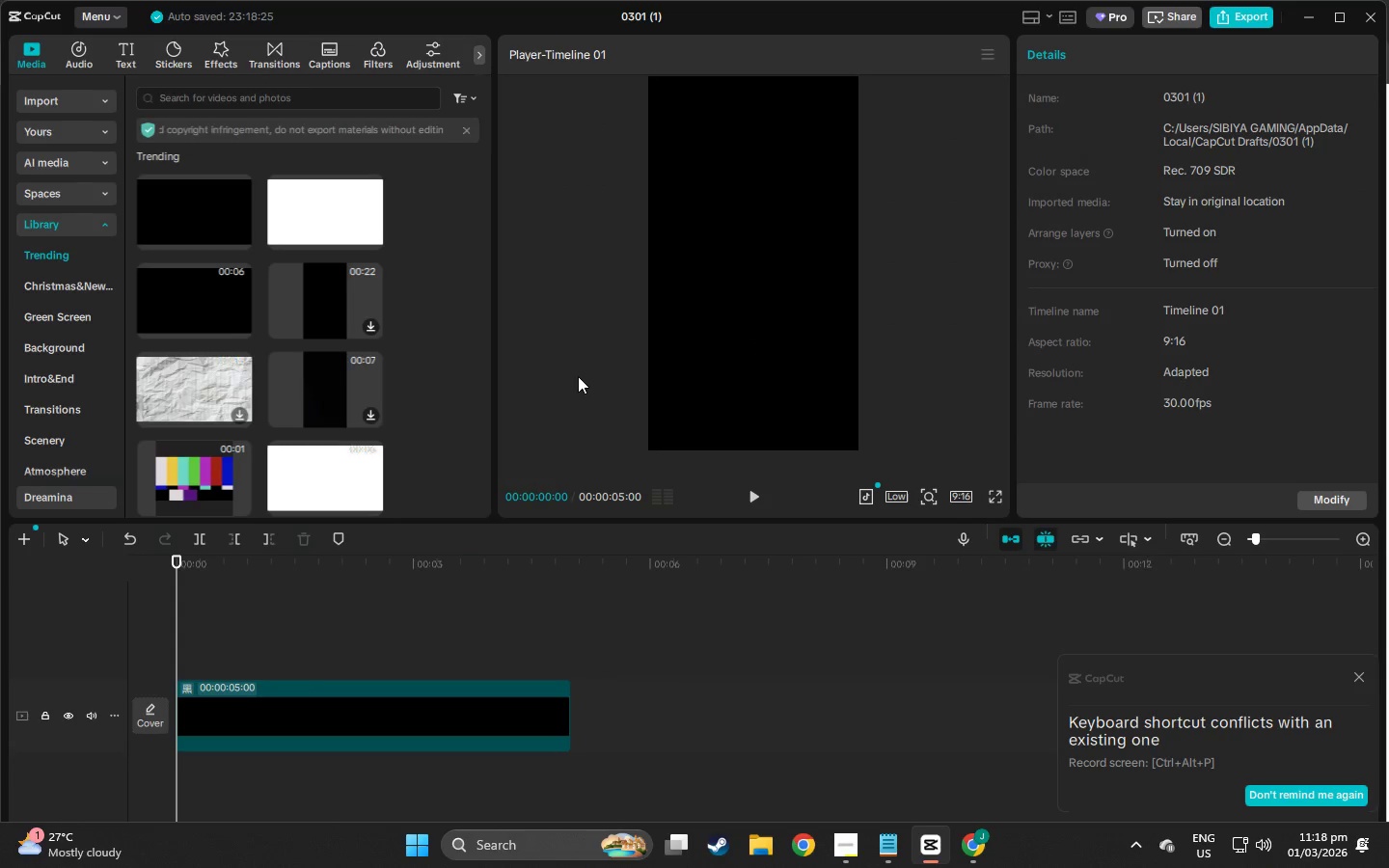 
key(Alt+Tab)
 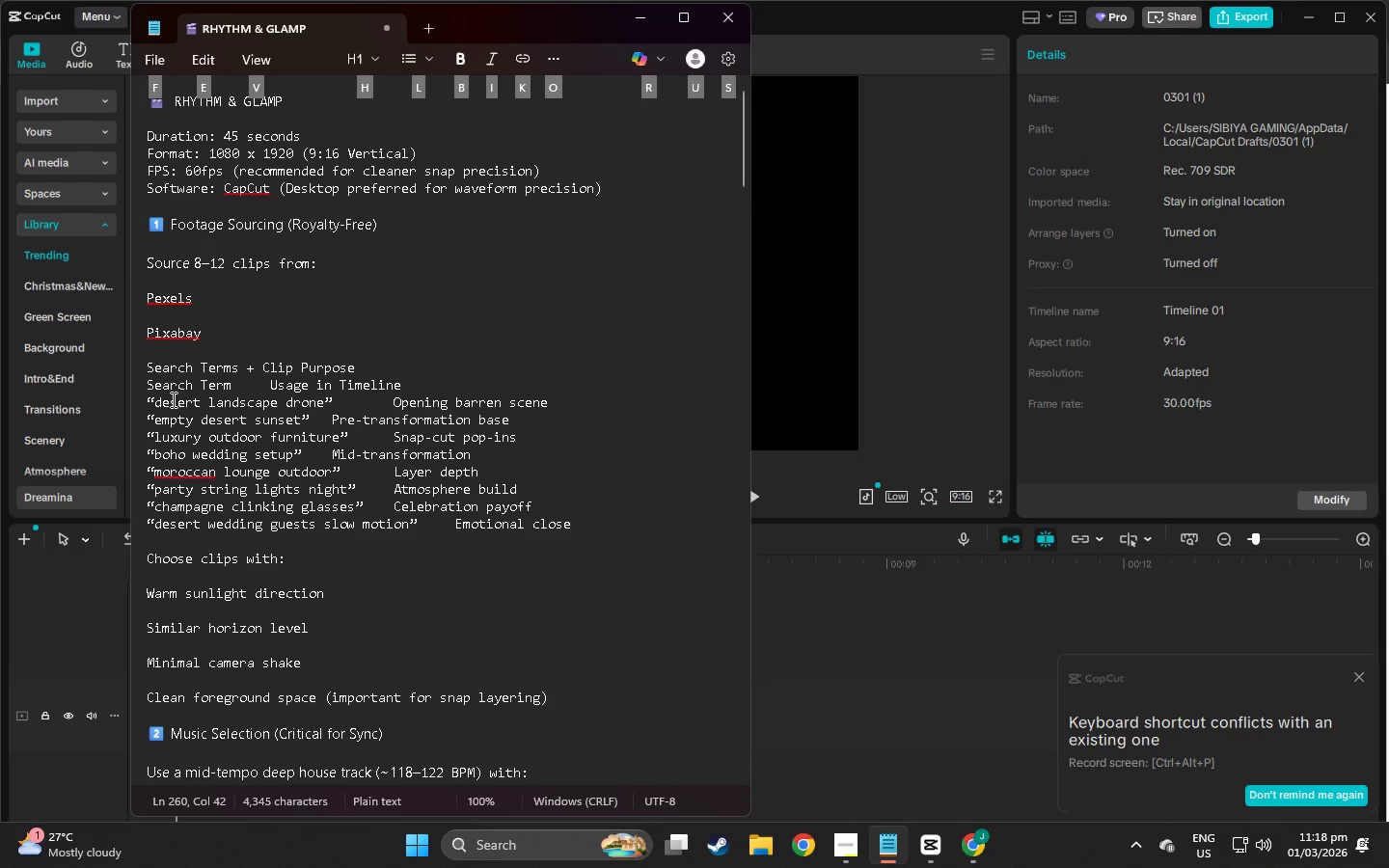 
wait(5.22)
 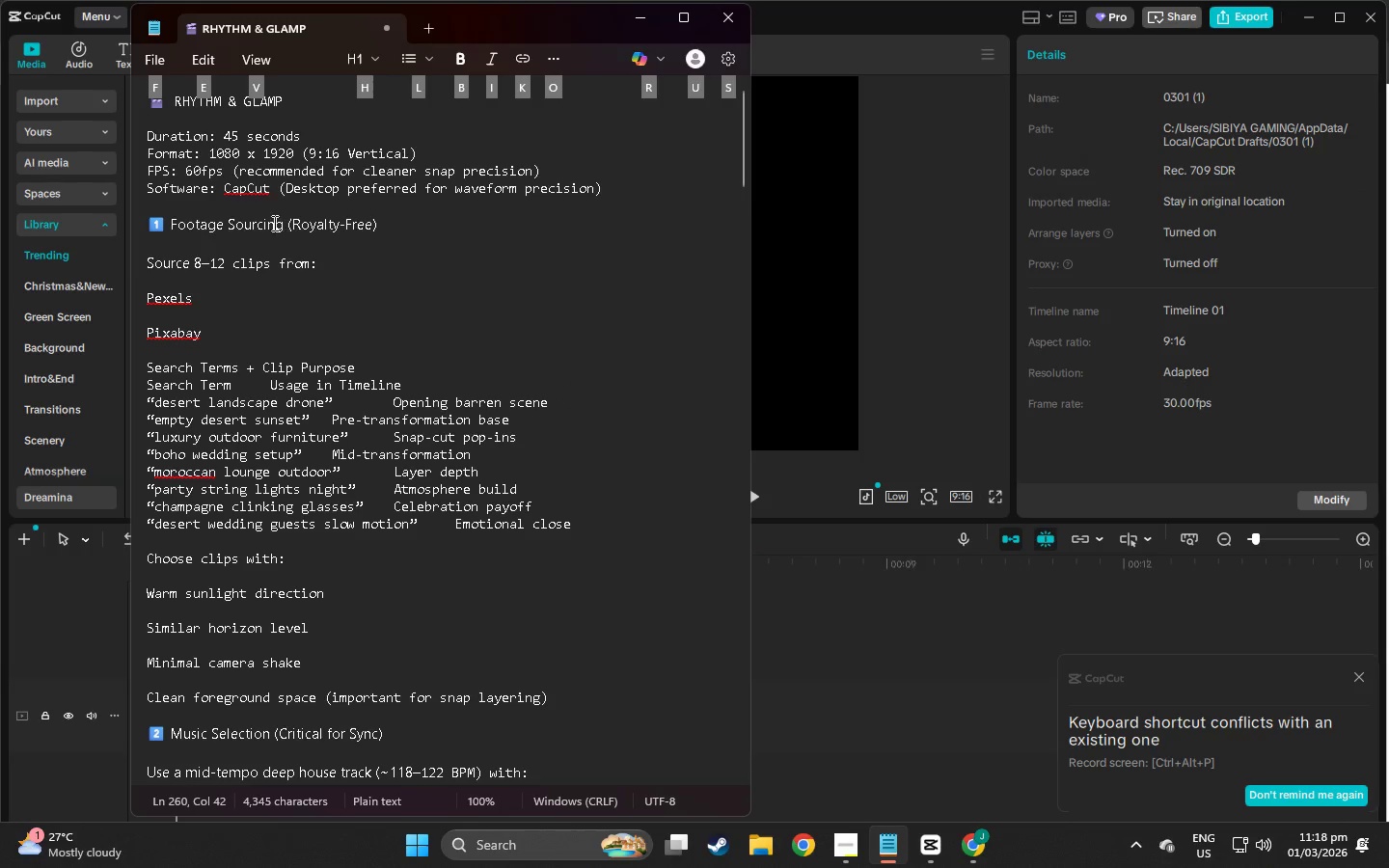 
left_click_drag(start_coordinate=[154, 401], to_coordinate=[327, 398])
 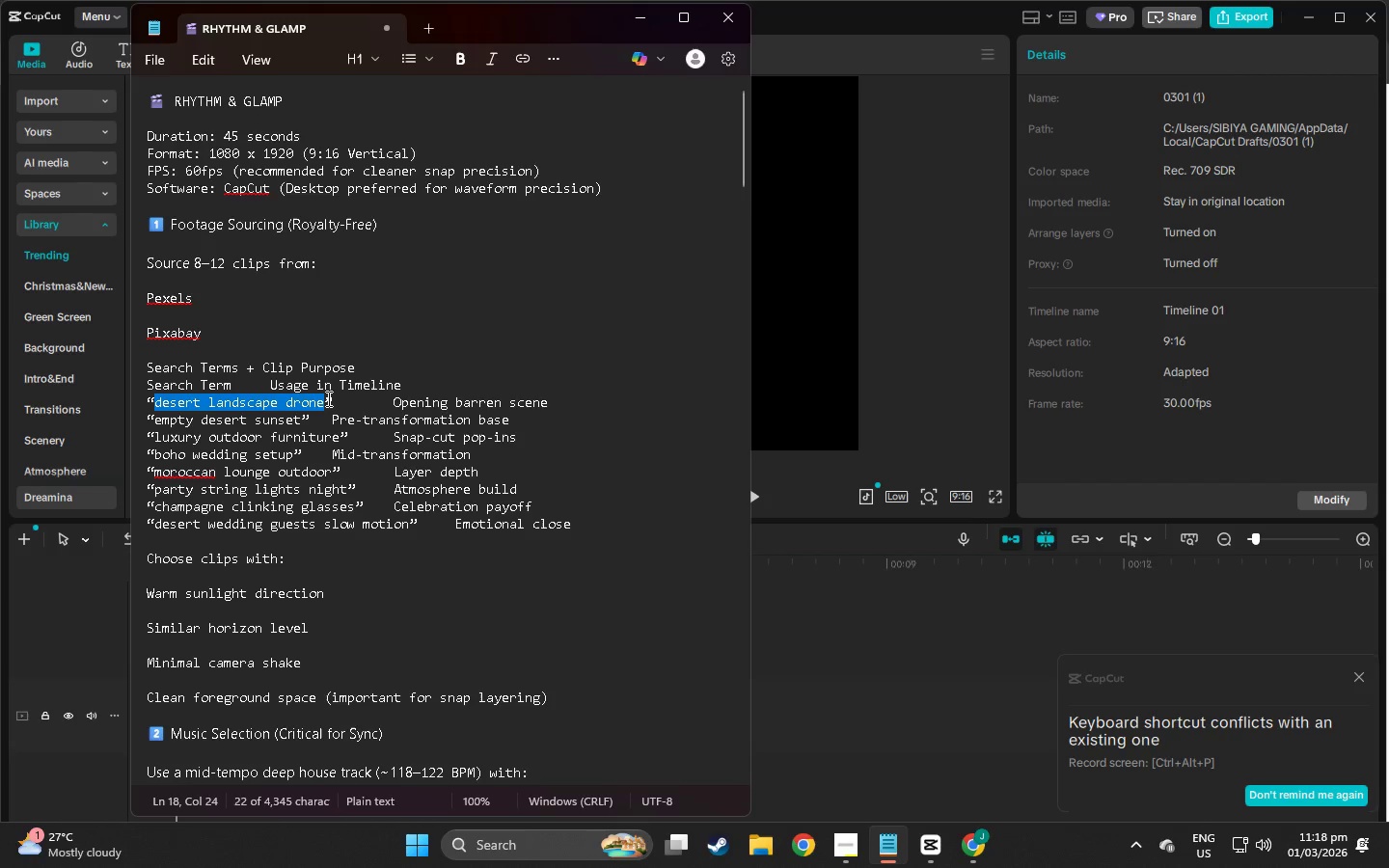 
key(Control+C)
 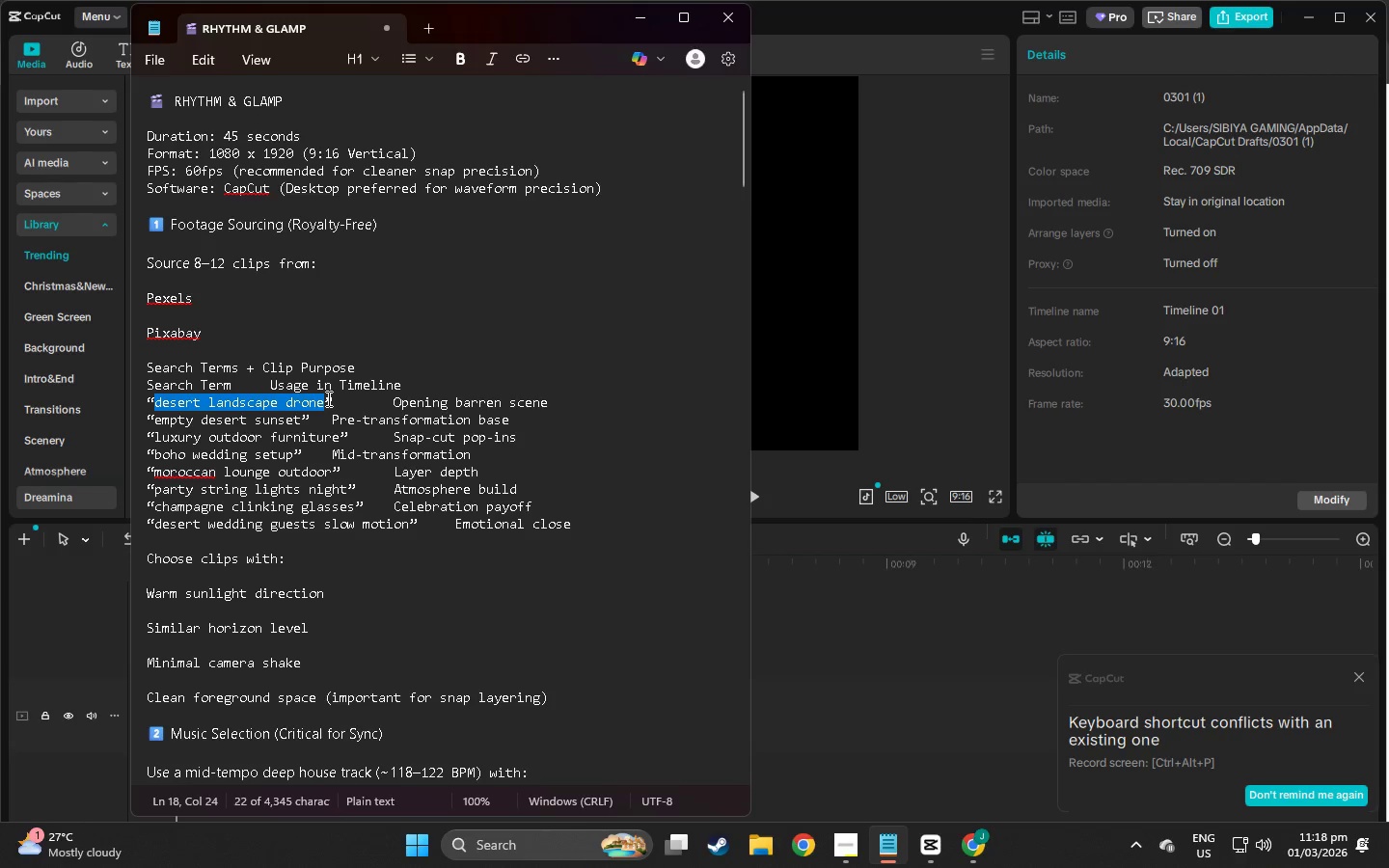 
key(Alt+Tab)
 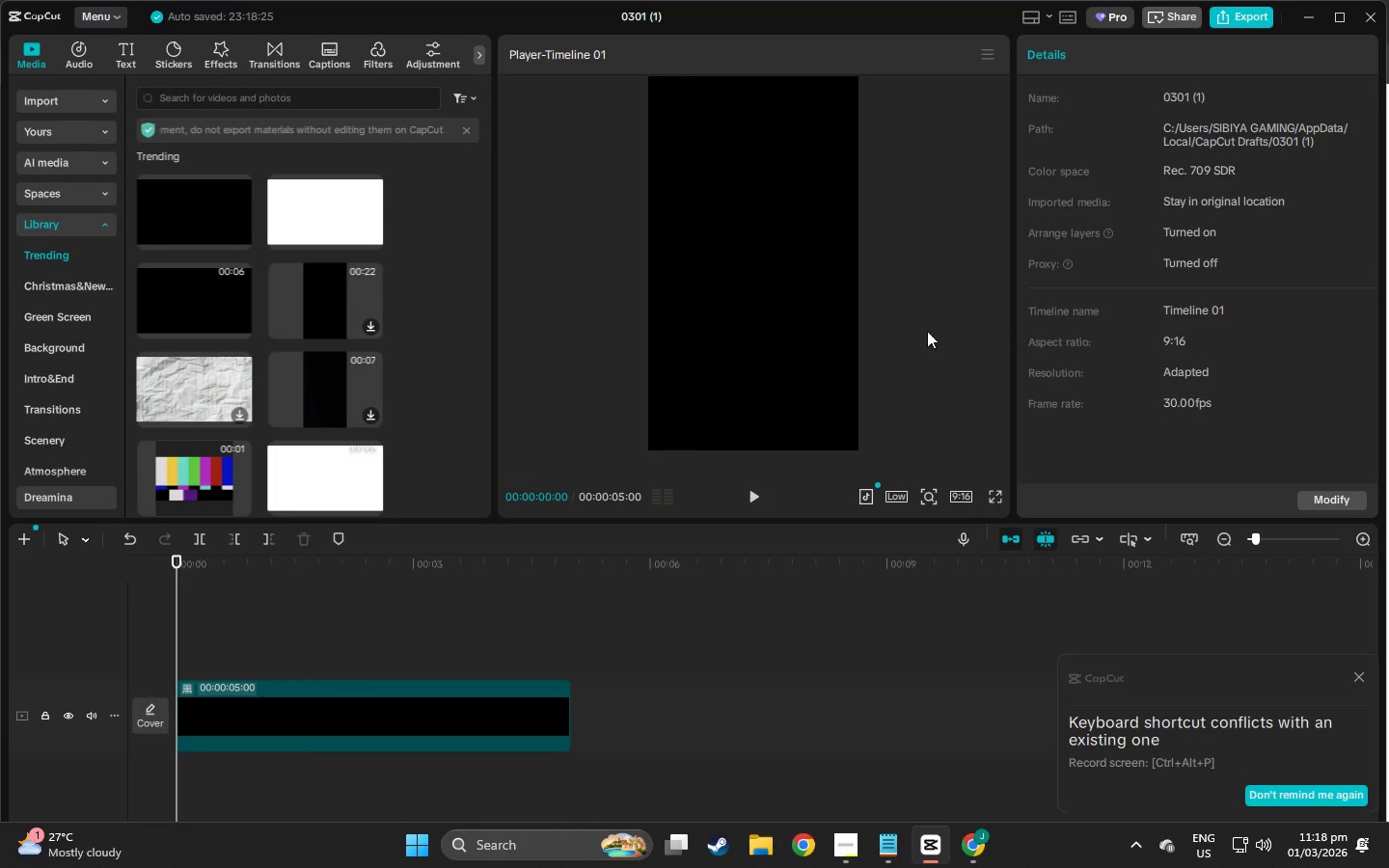 
key(Alt+Tab)
 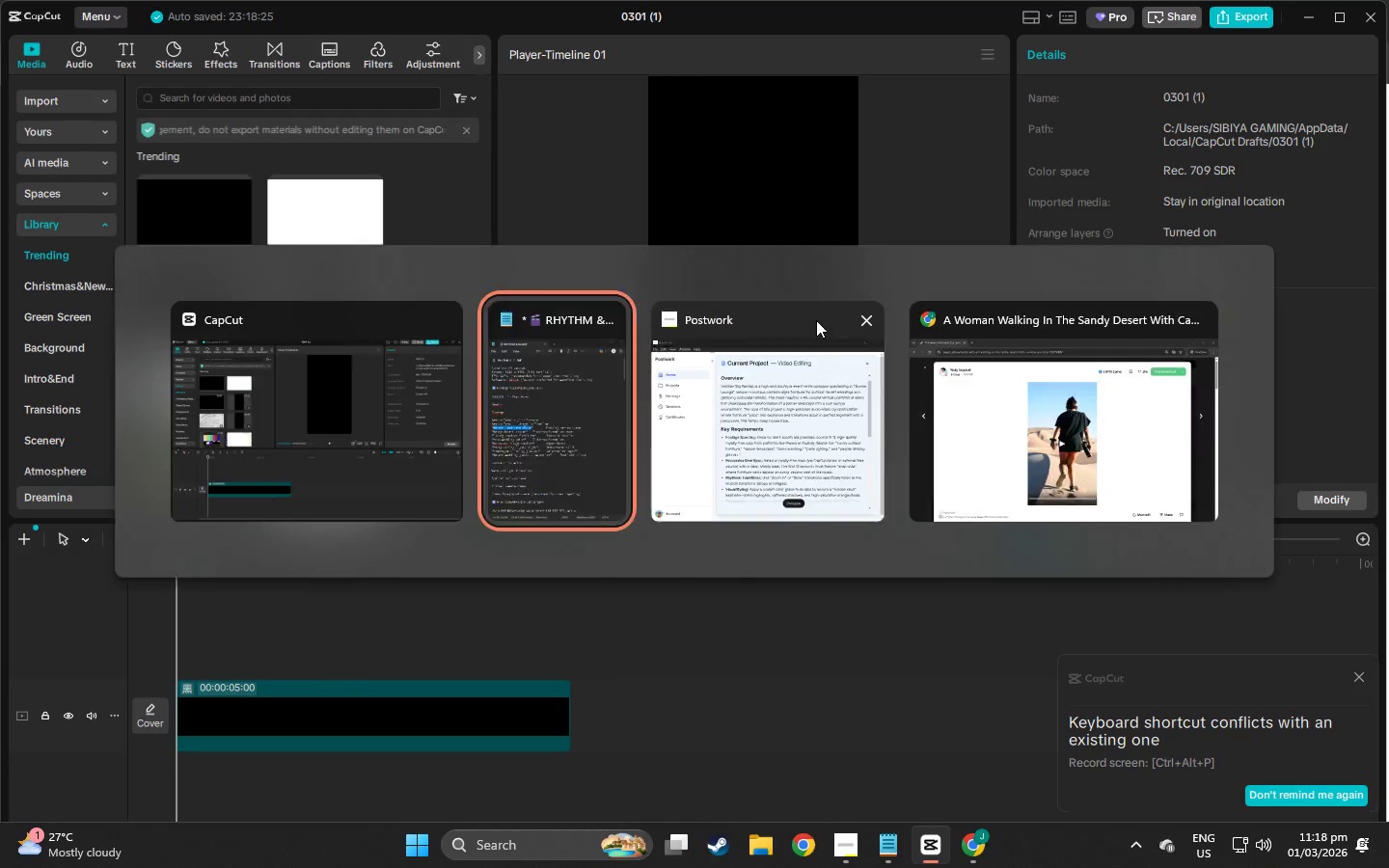 
key(Alt+Tab)